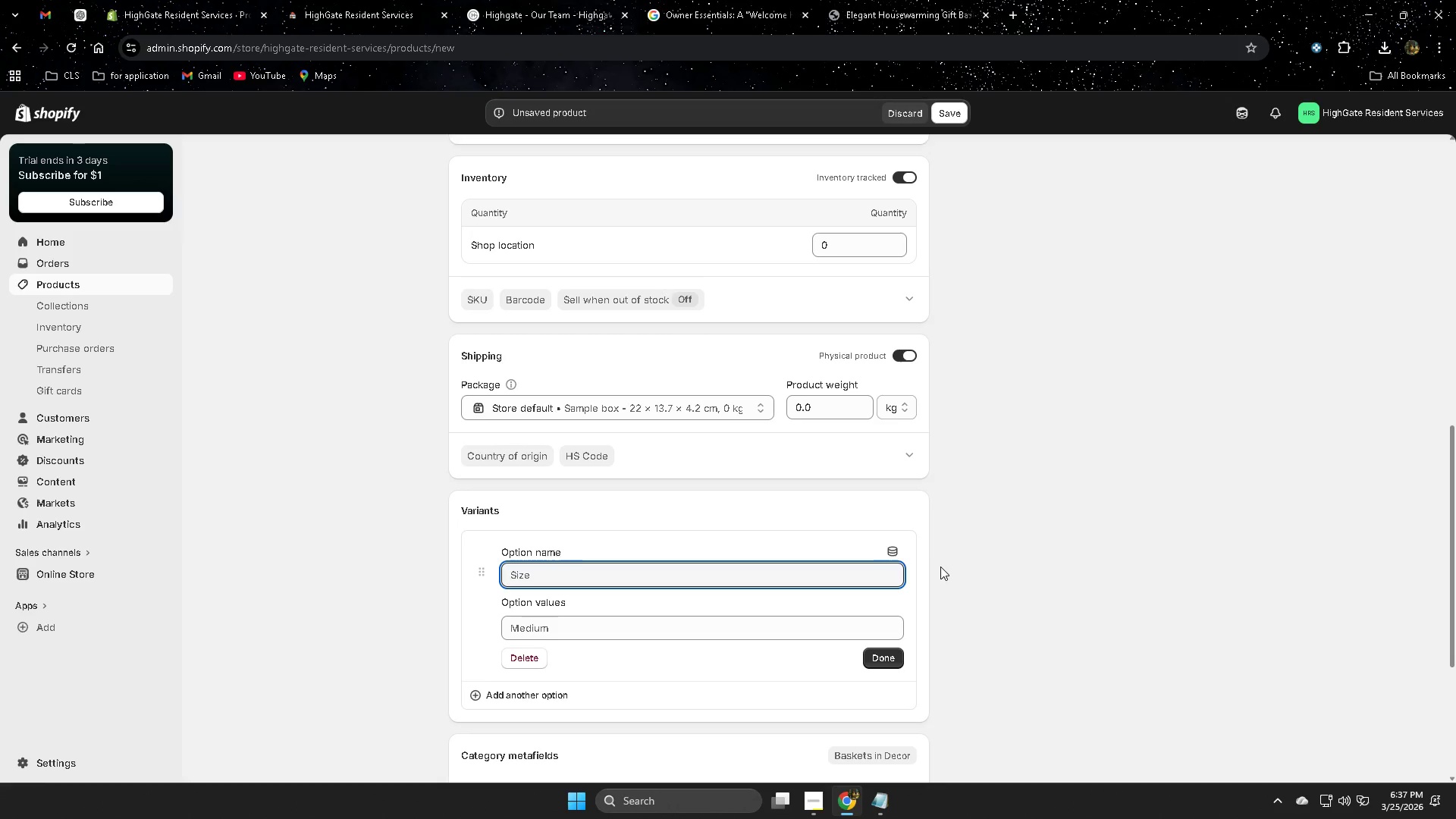 
wait(6.45)
 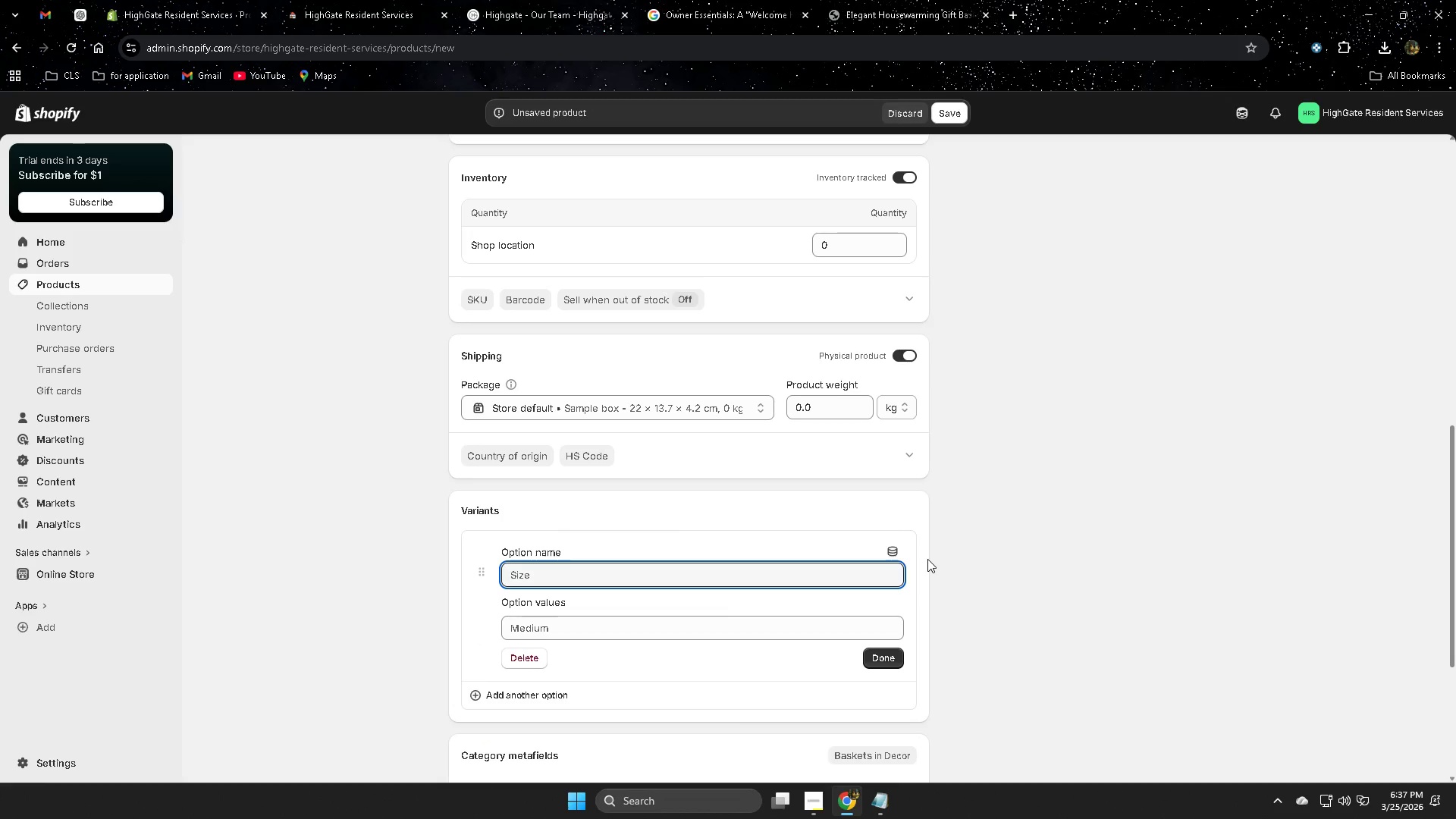 
left_click([850, 247])
 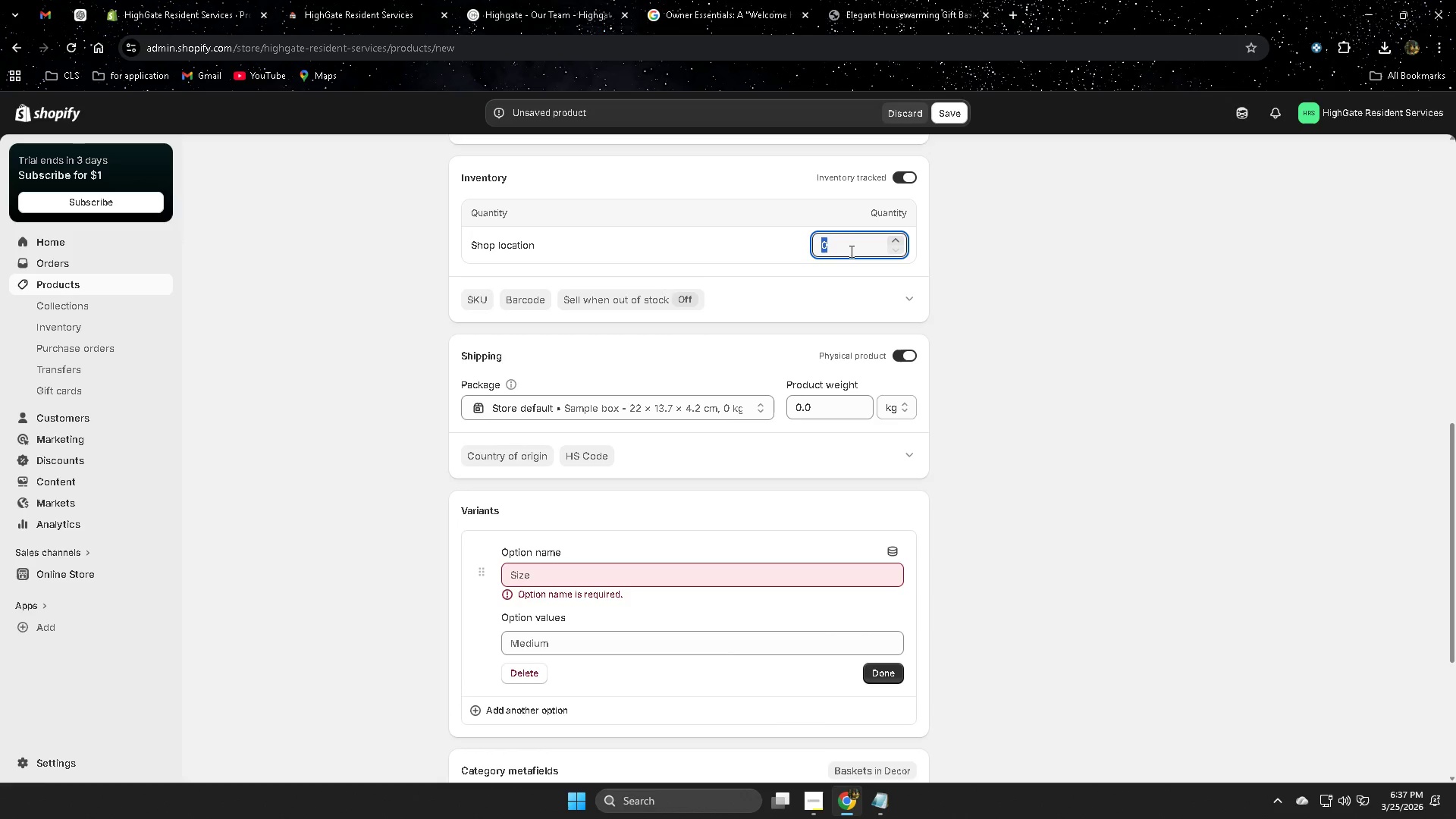 
type(12)
 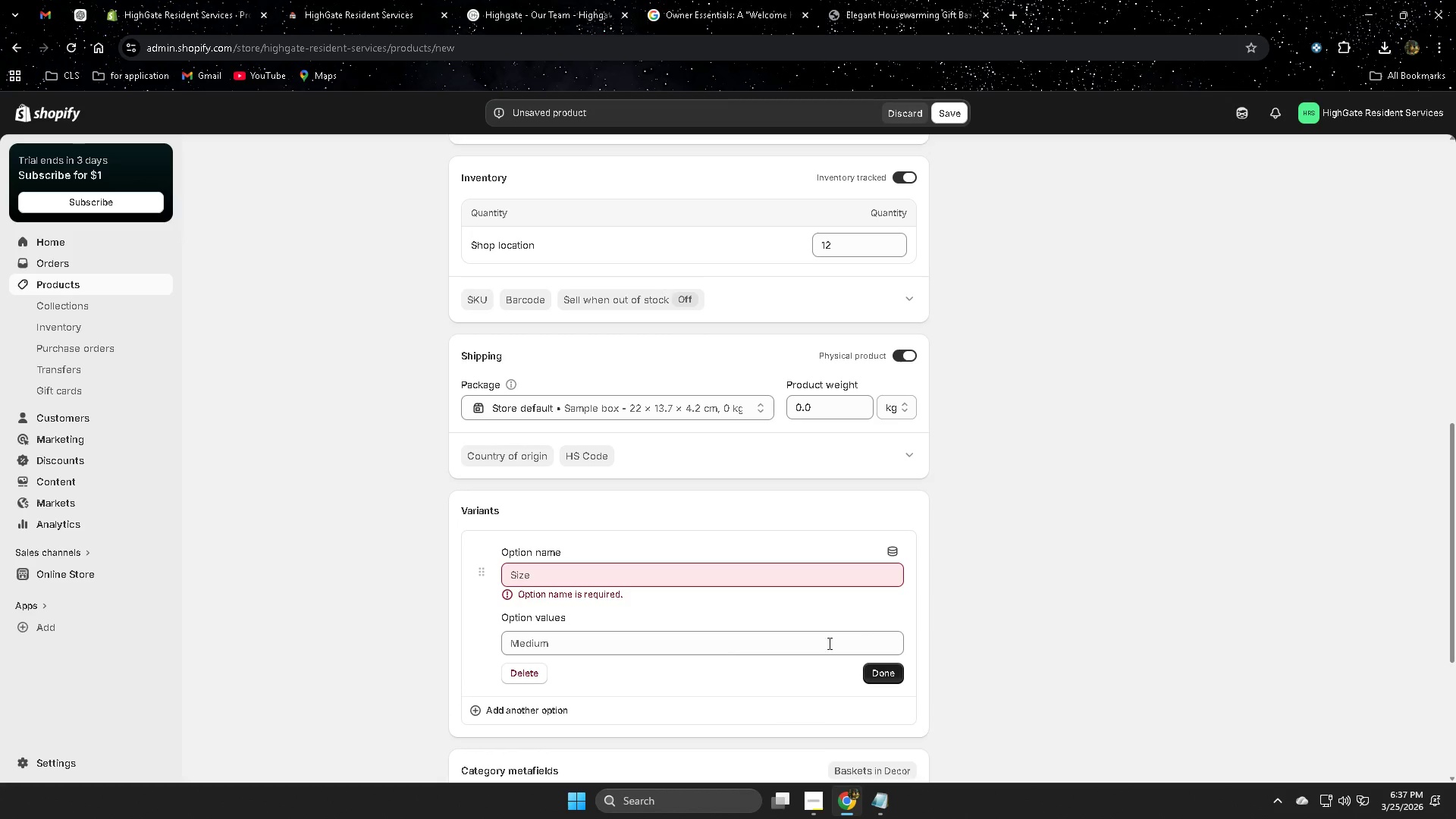 
left_click([655, 573])
 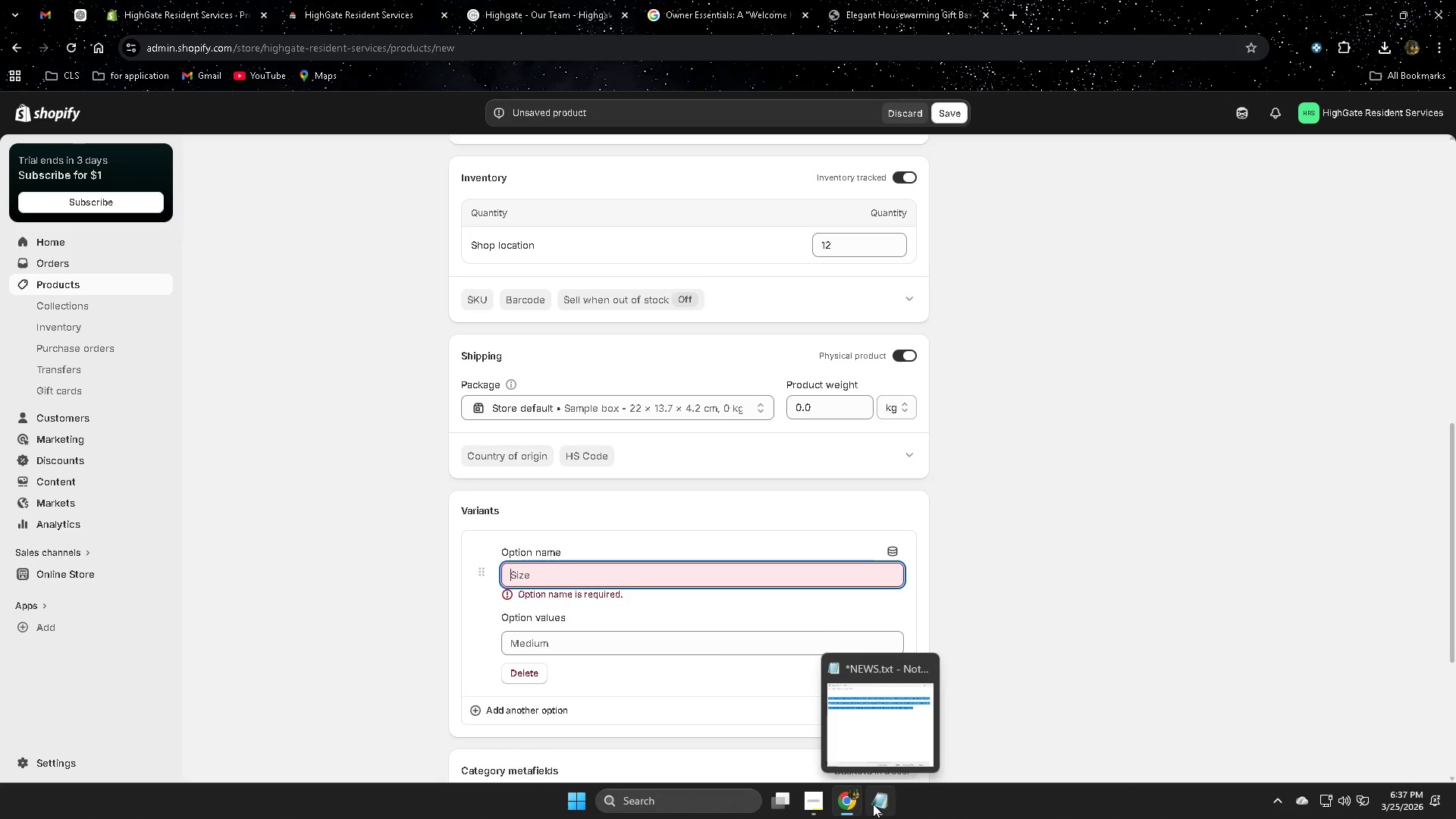 
left_click([874, 804])